 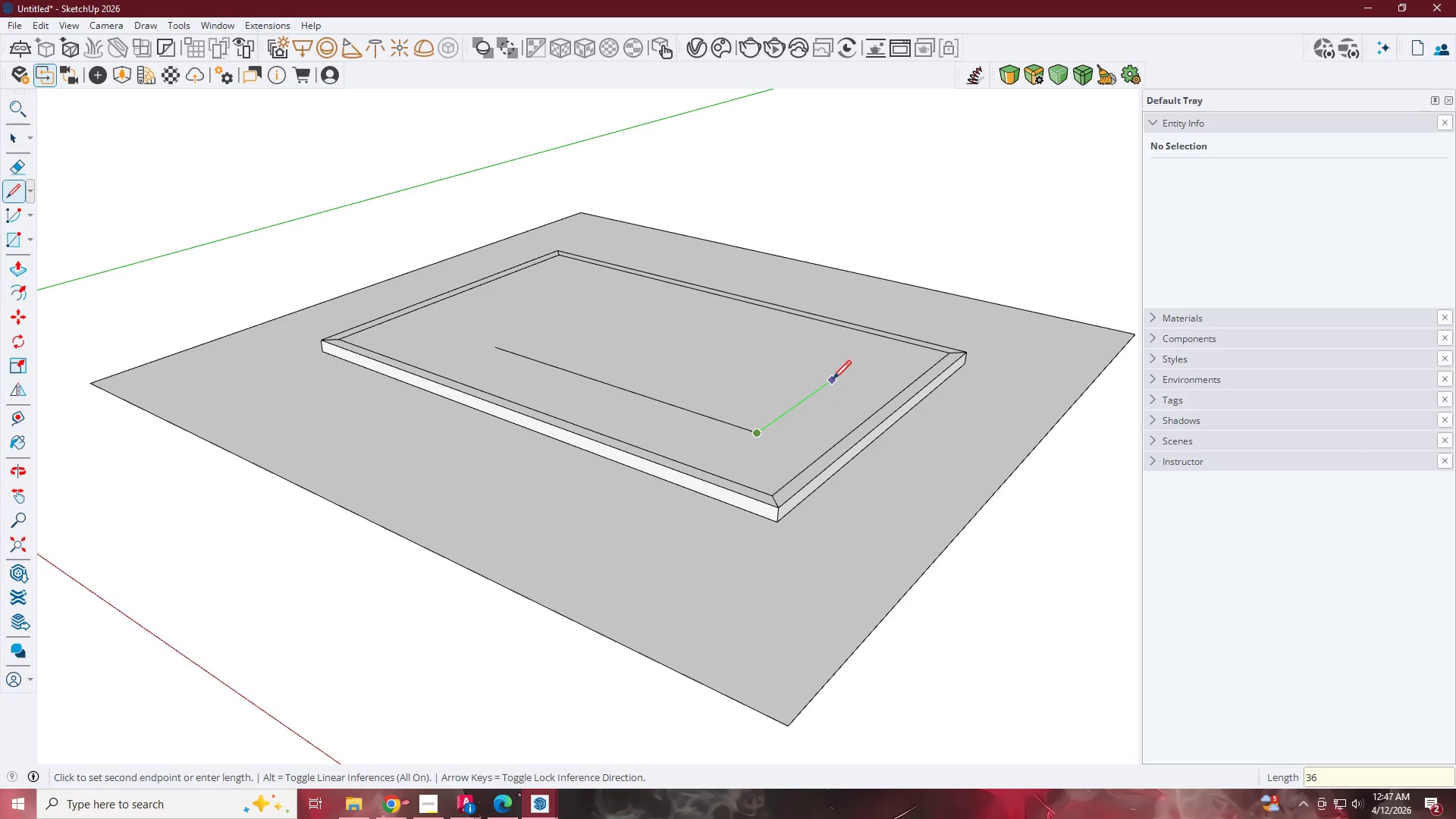 
key(Numpad6)
 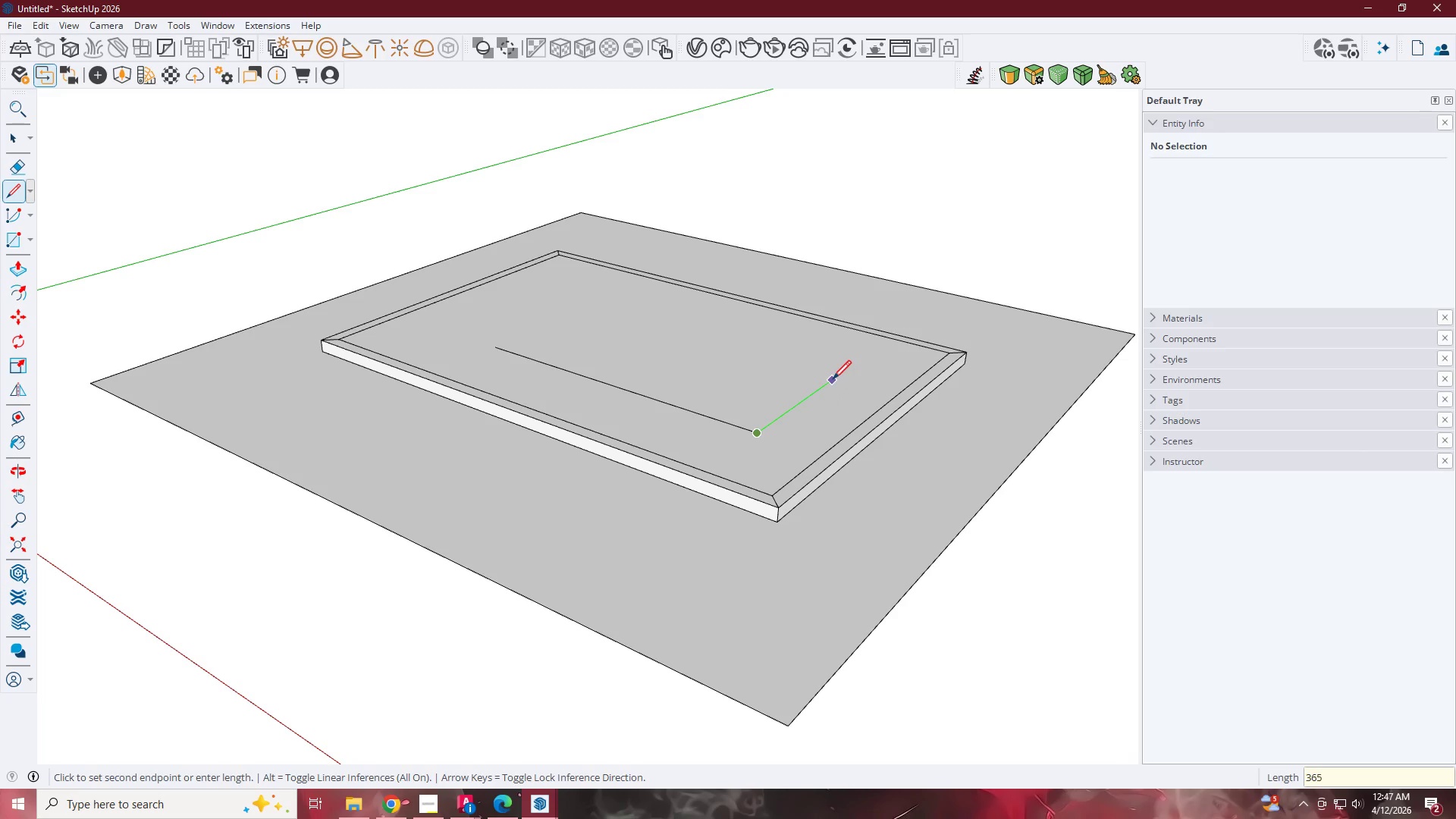 
key(Numpad5)
 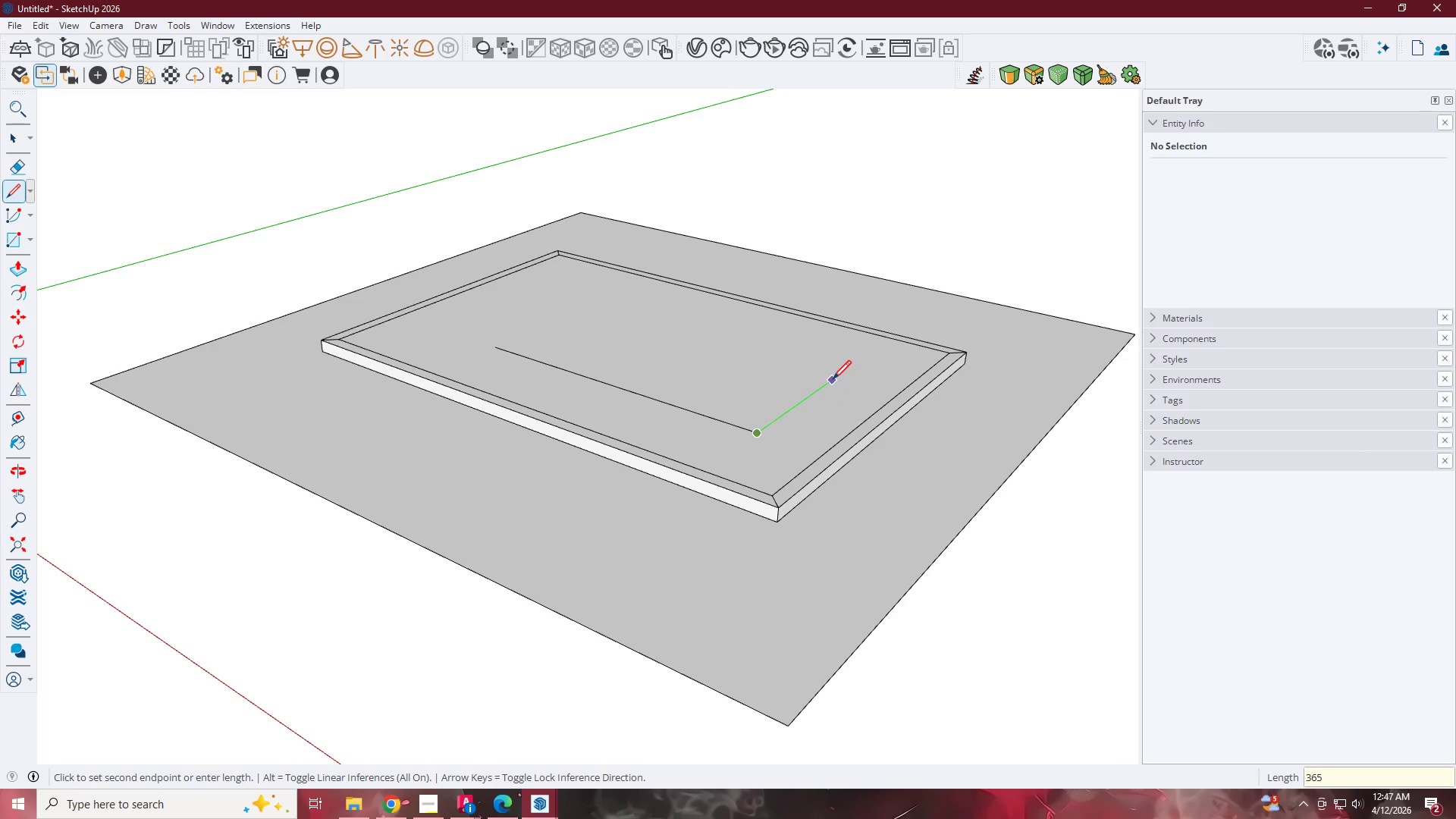 
key(Numpad7)
 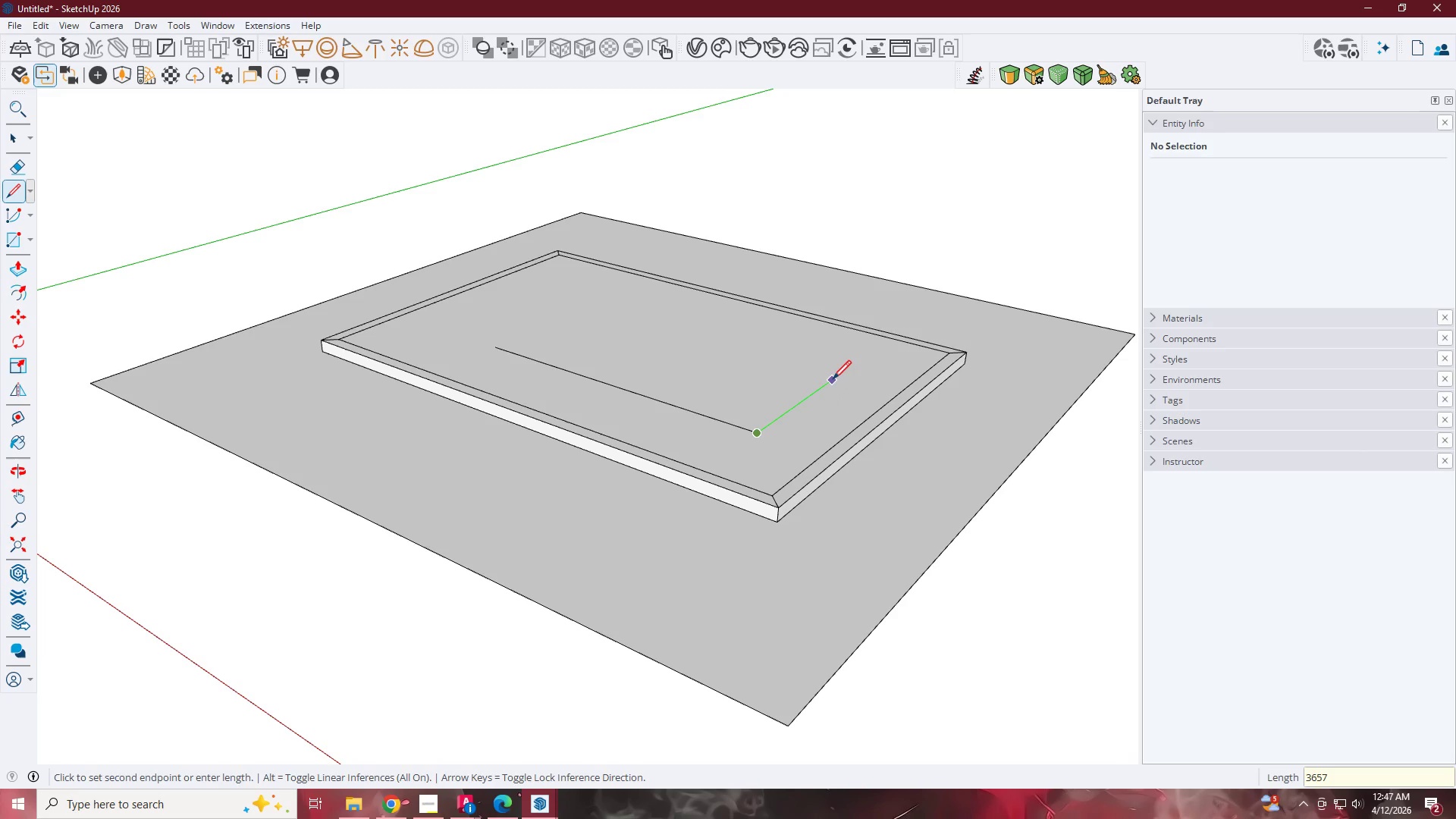 
key(NumpadDecimal)
 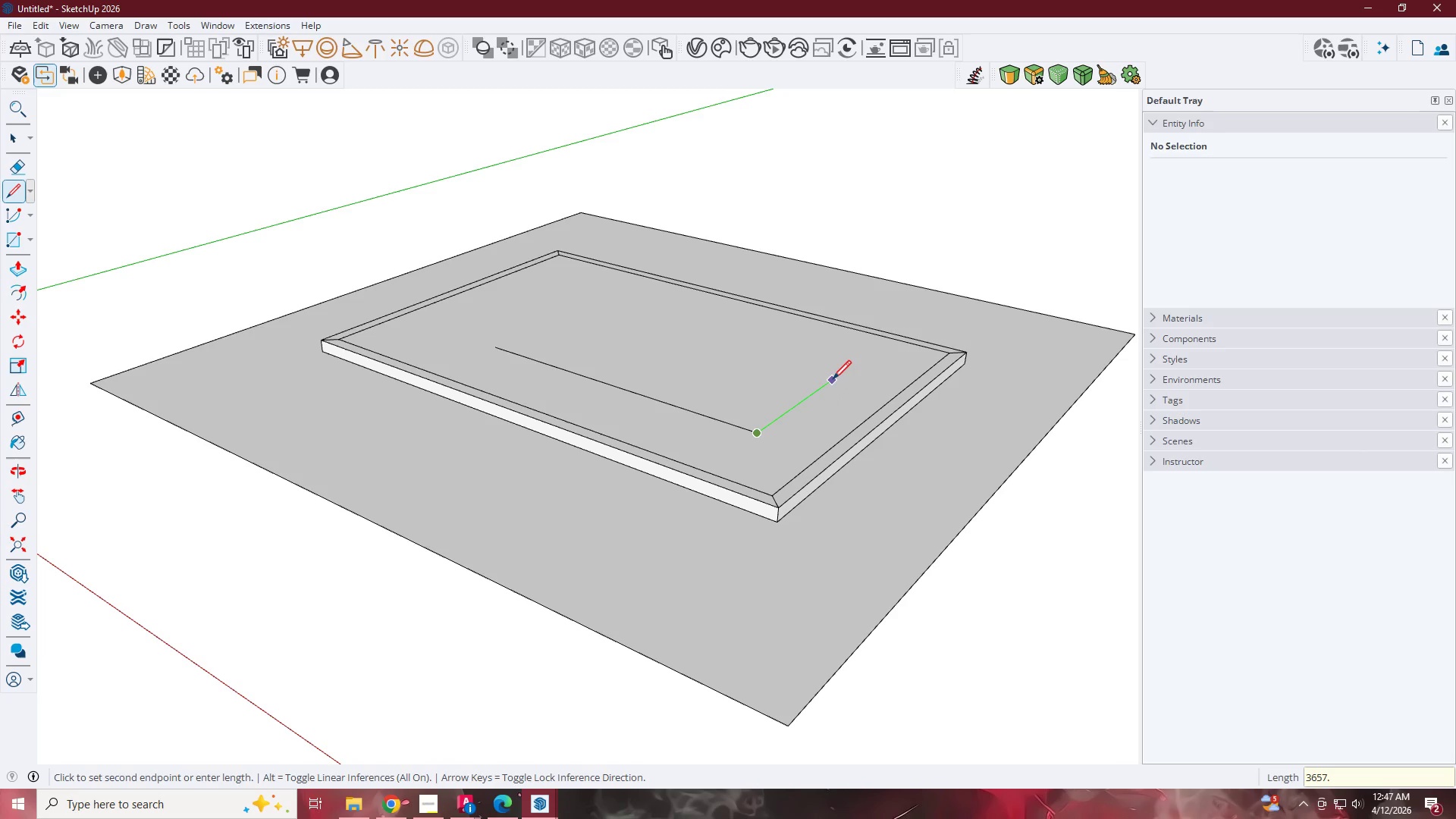 
key(Numpad6)
 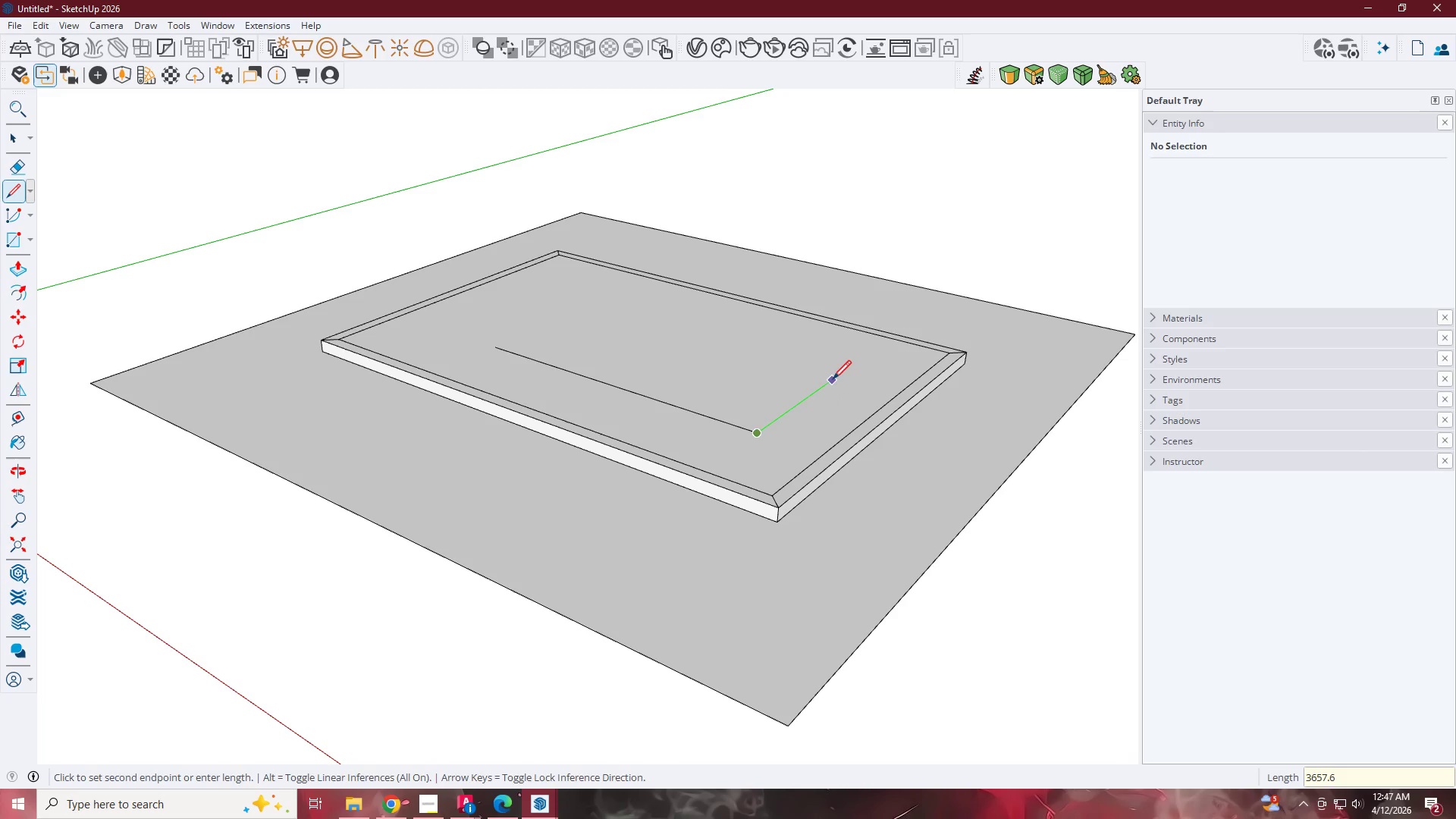 
key(NumpadEnter)
 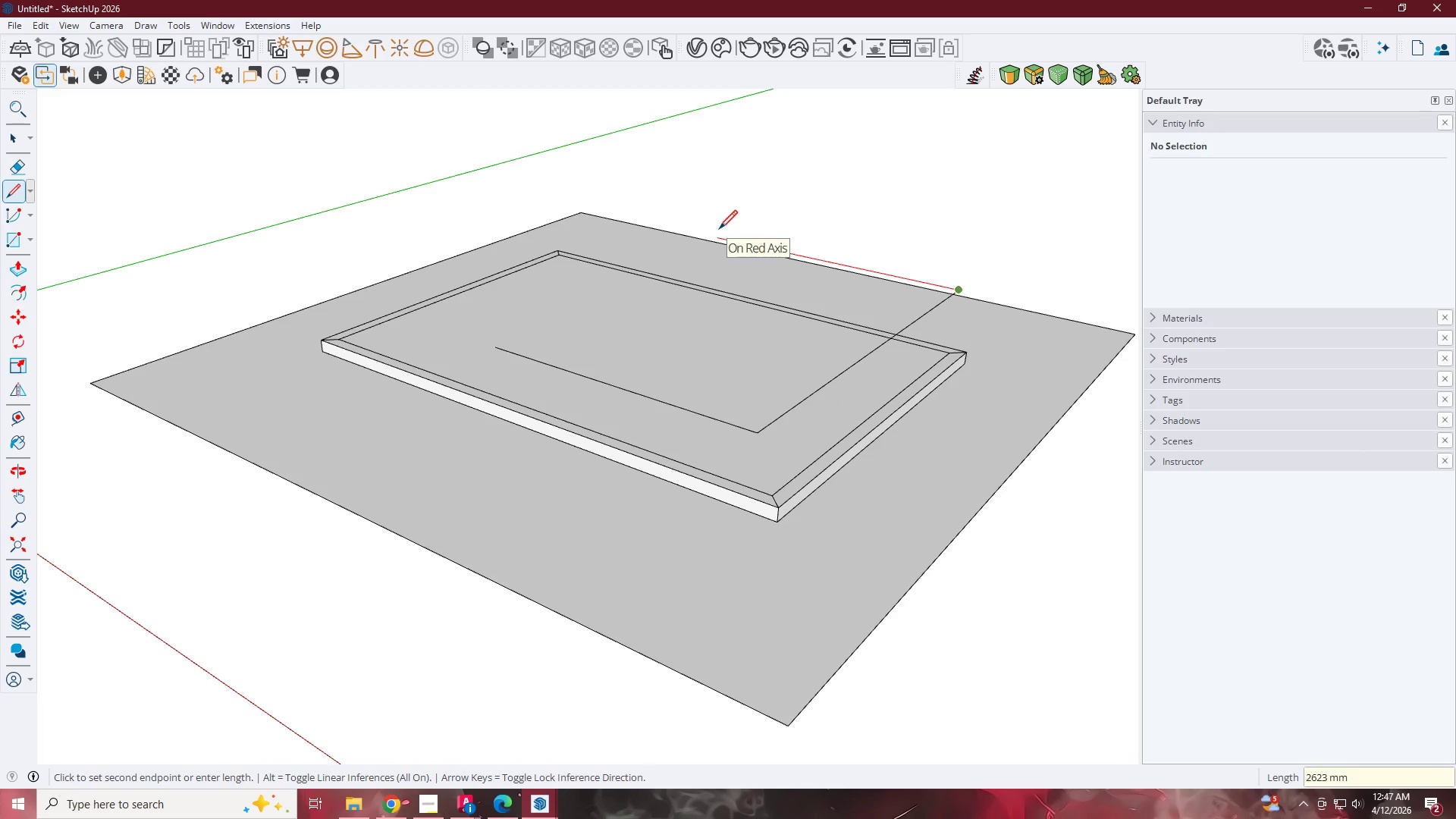 
wait(5.27)
 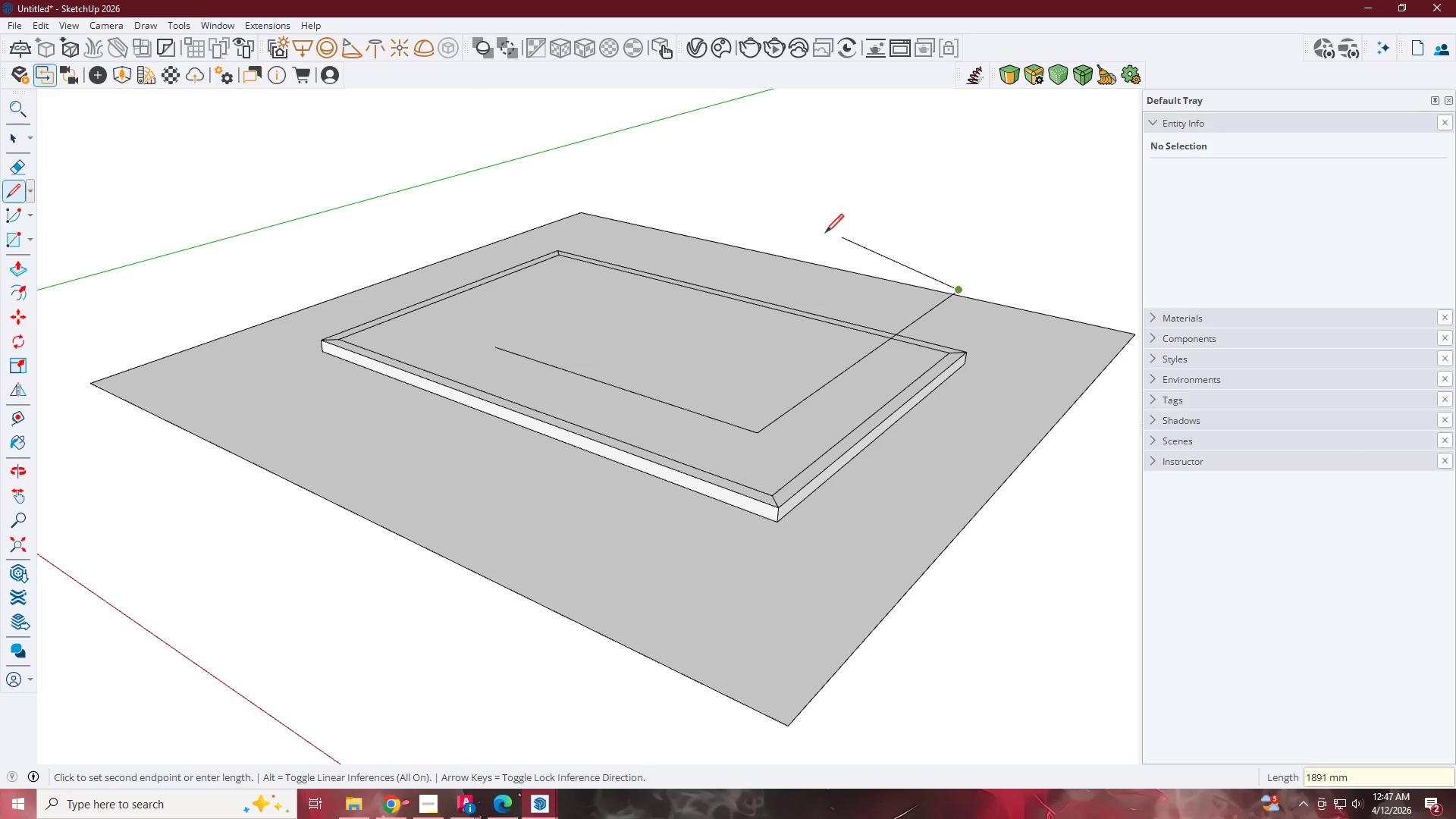 
left_click([631, 210])
 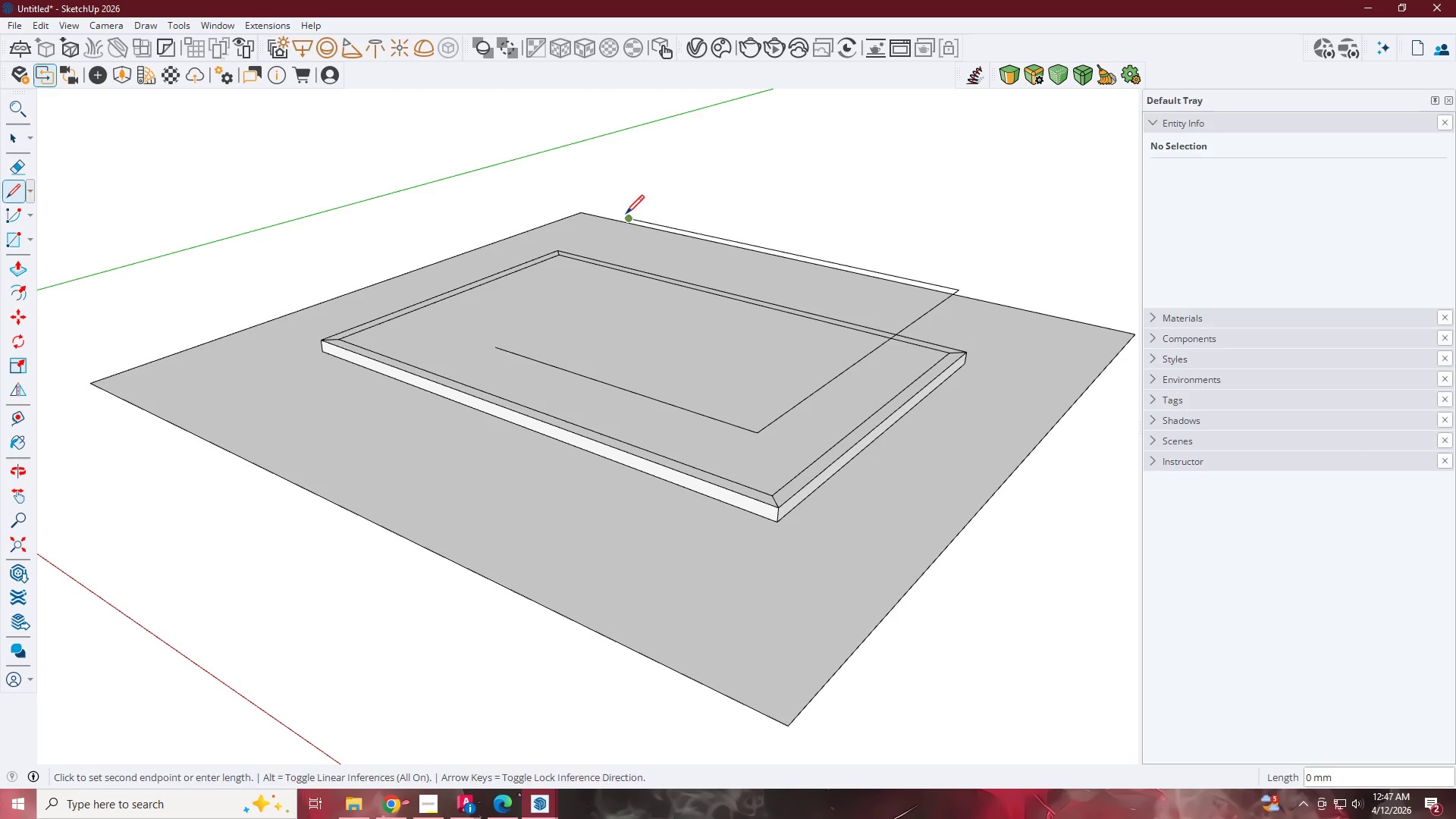 
key(Escape)
 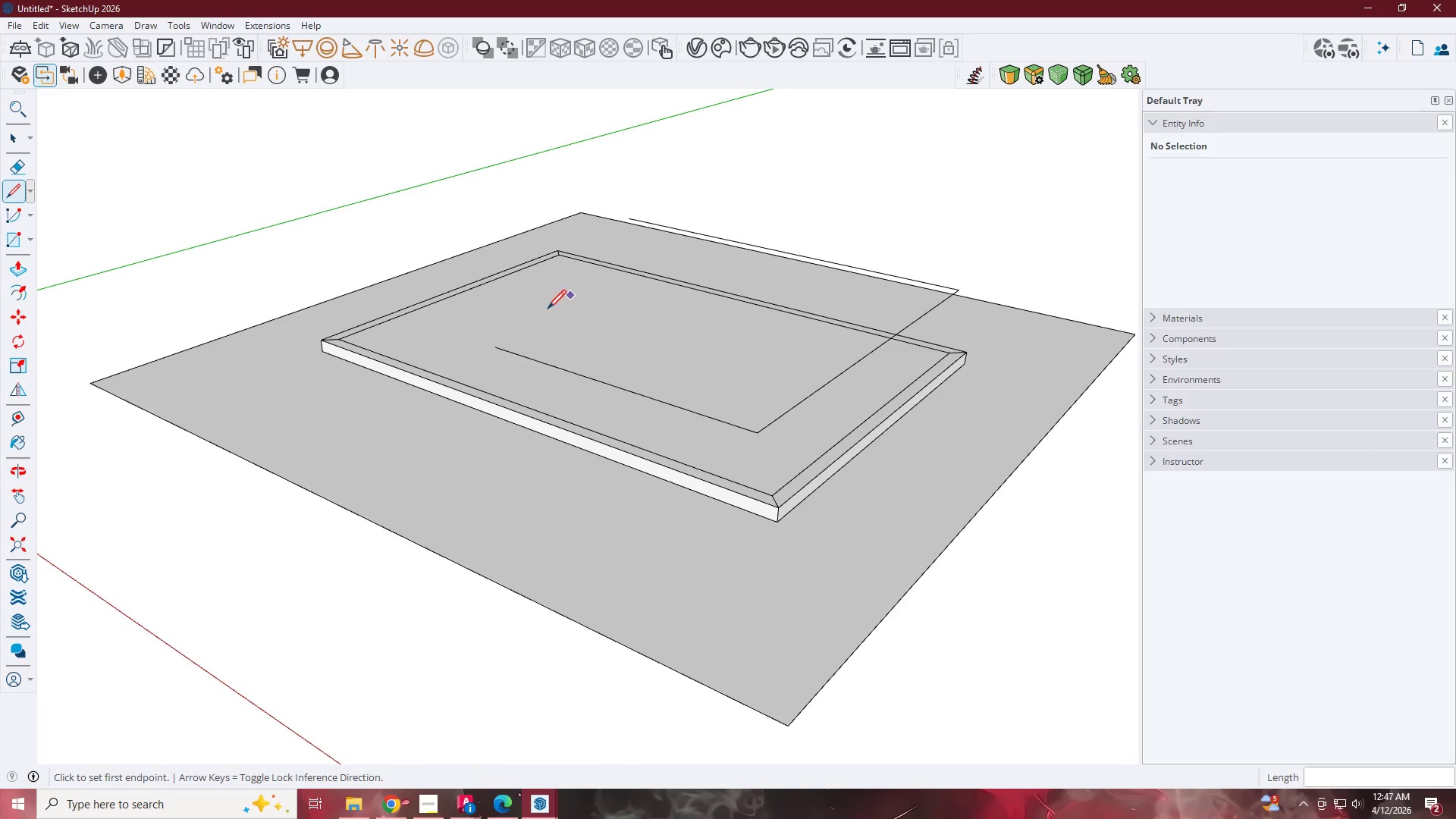 
key(Escape)
 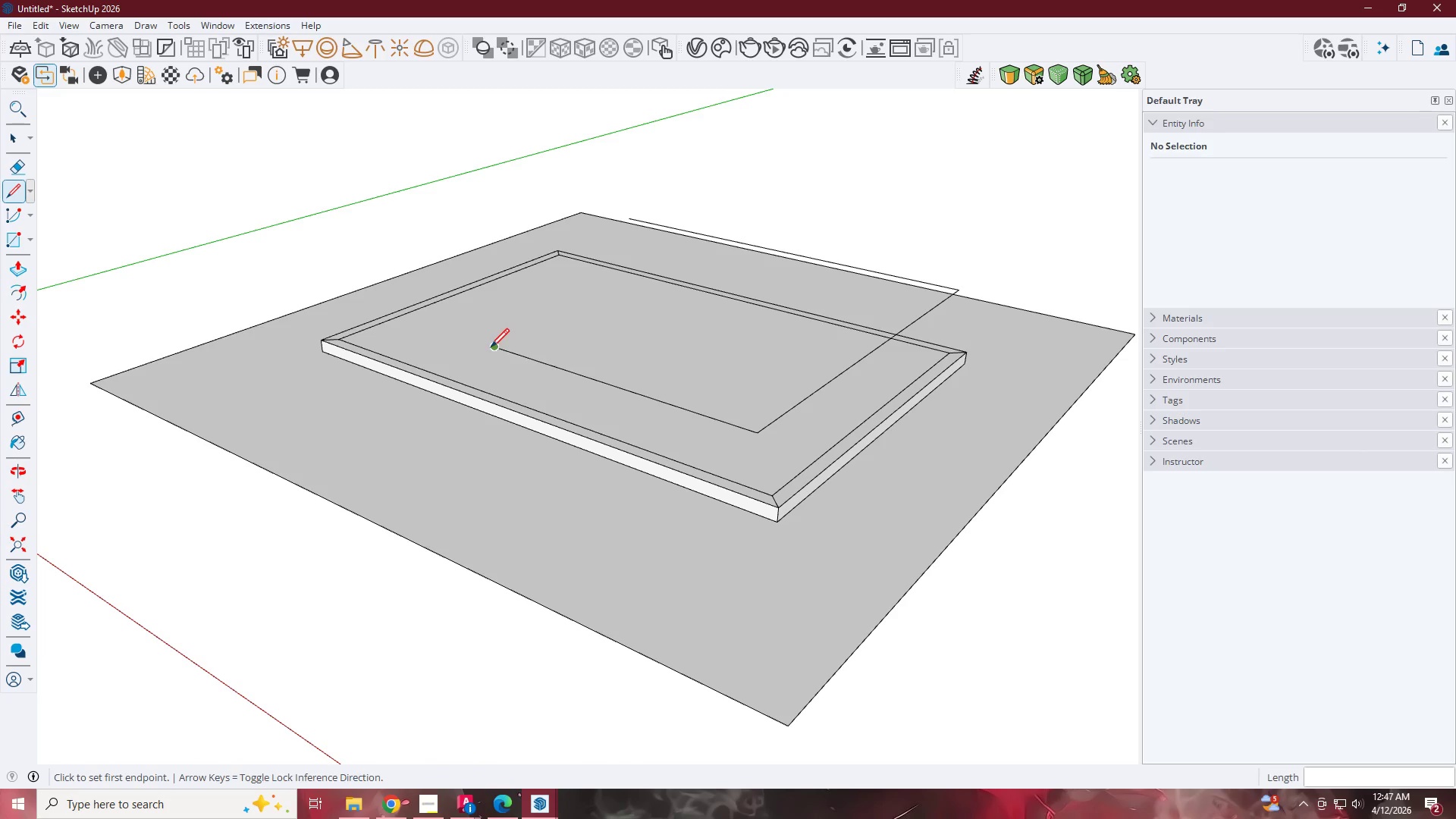 
left_click_drag(start_coordinate=[491, 349], to_coordinate=[494, 347])
 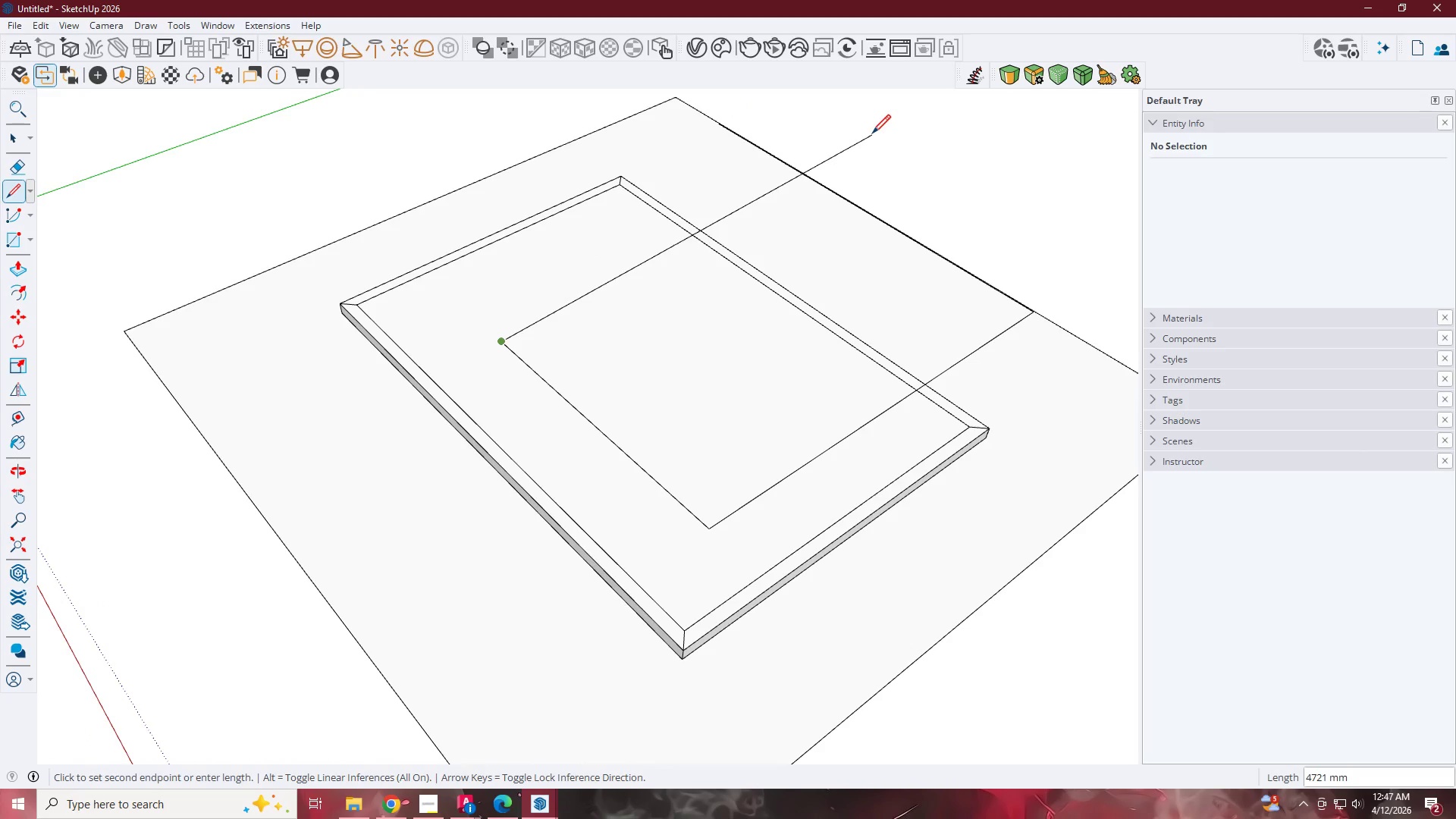 
left_click([902, 143])
 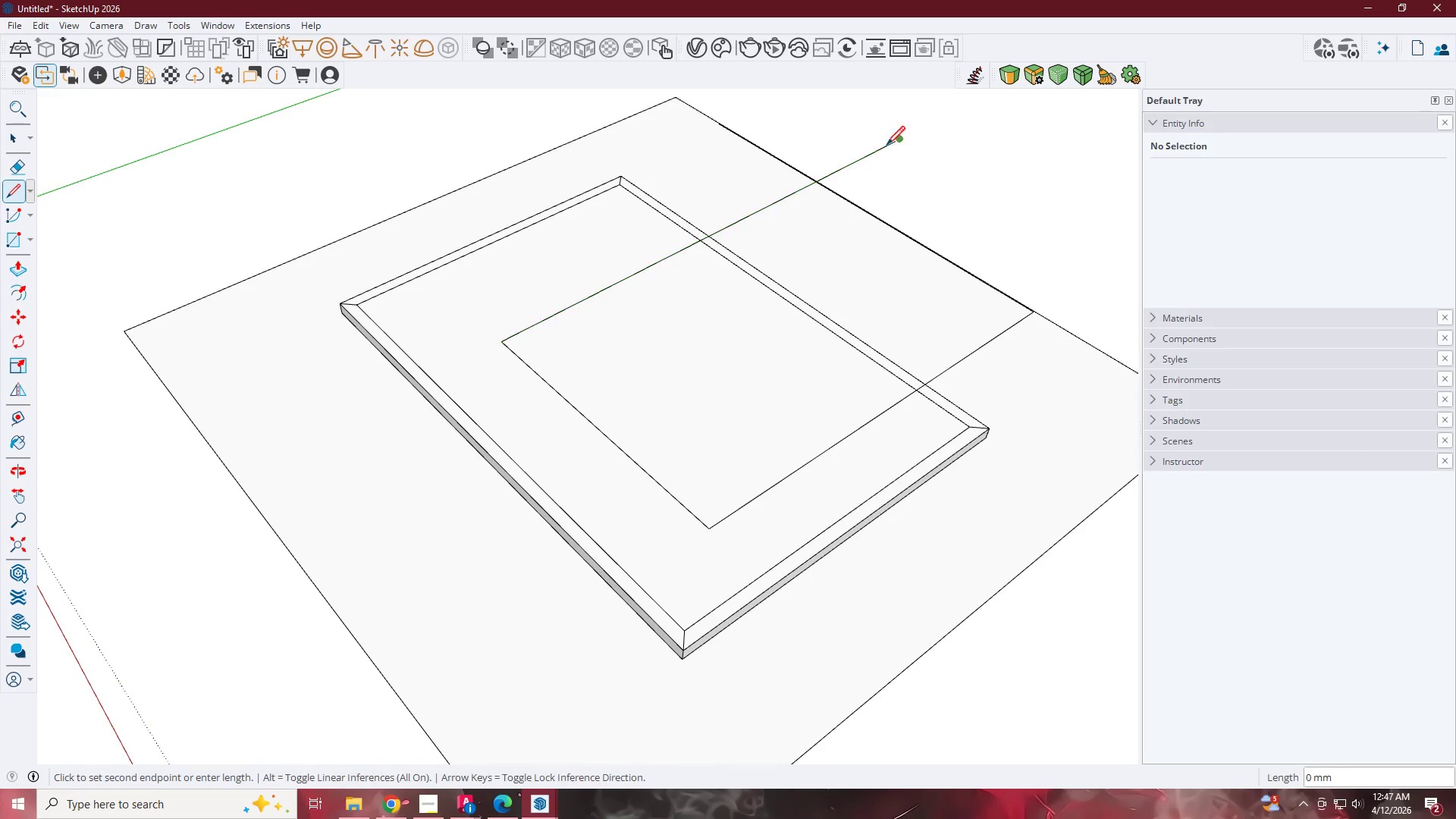 
key(E)
 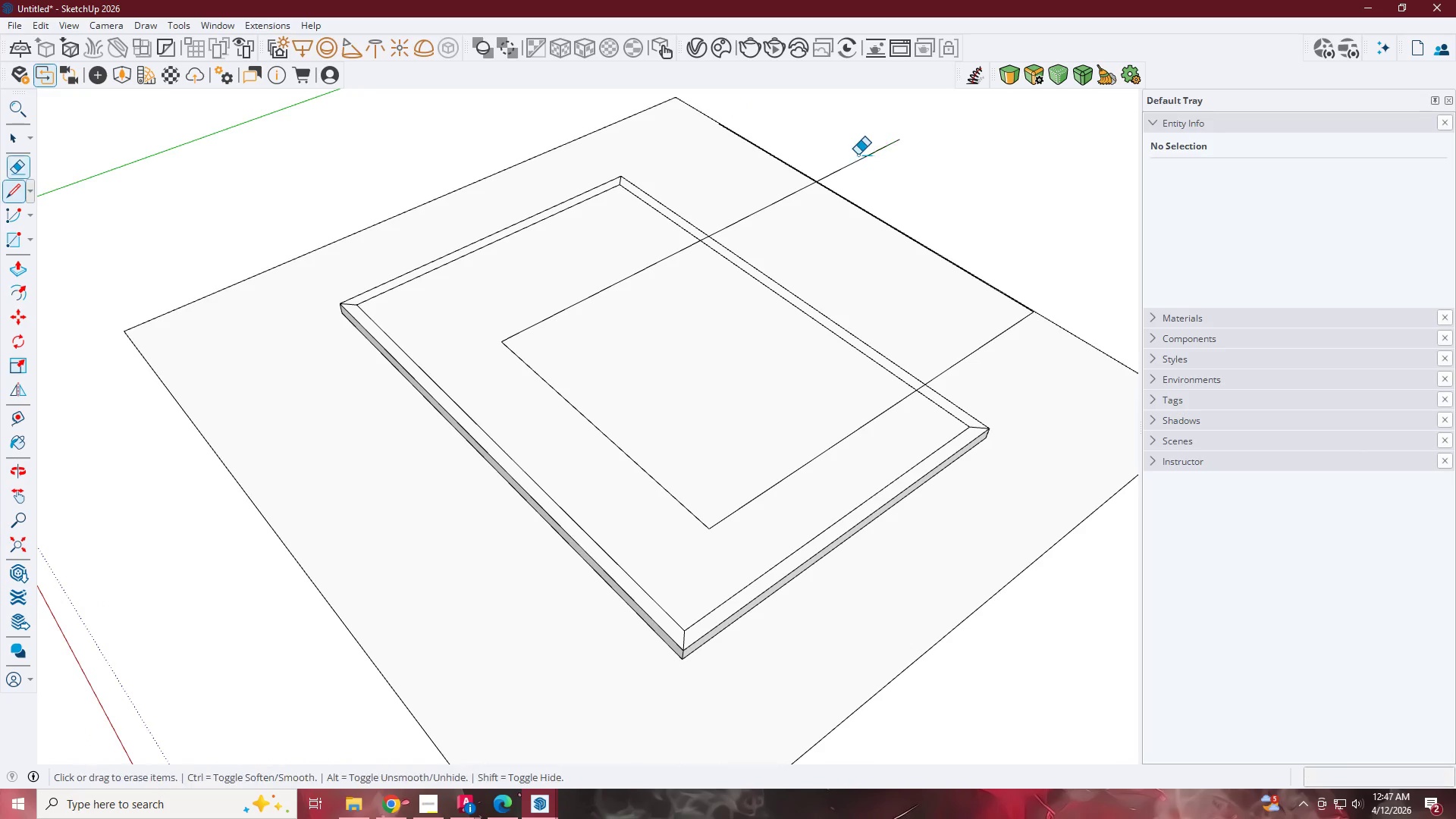 
left_click_drag(start_coordinate=[858, 155], to_coordinate=[864, 184])
 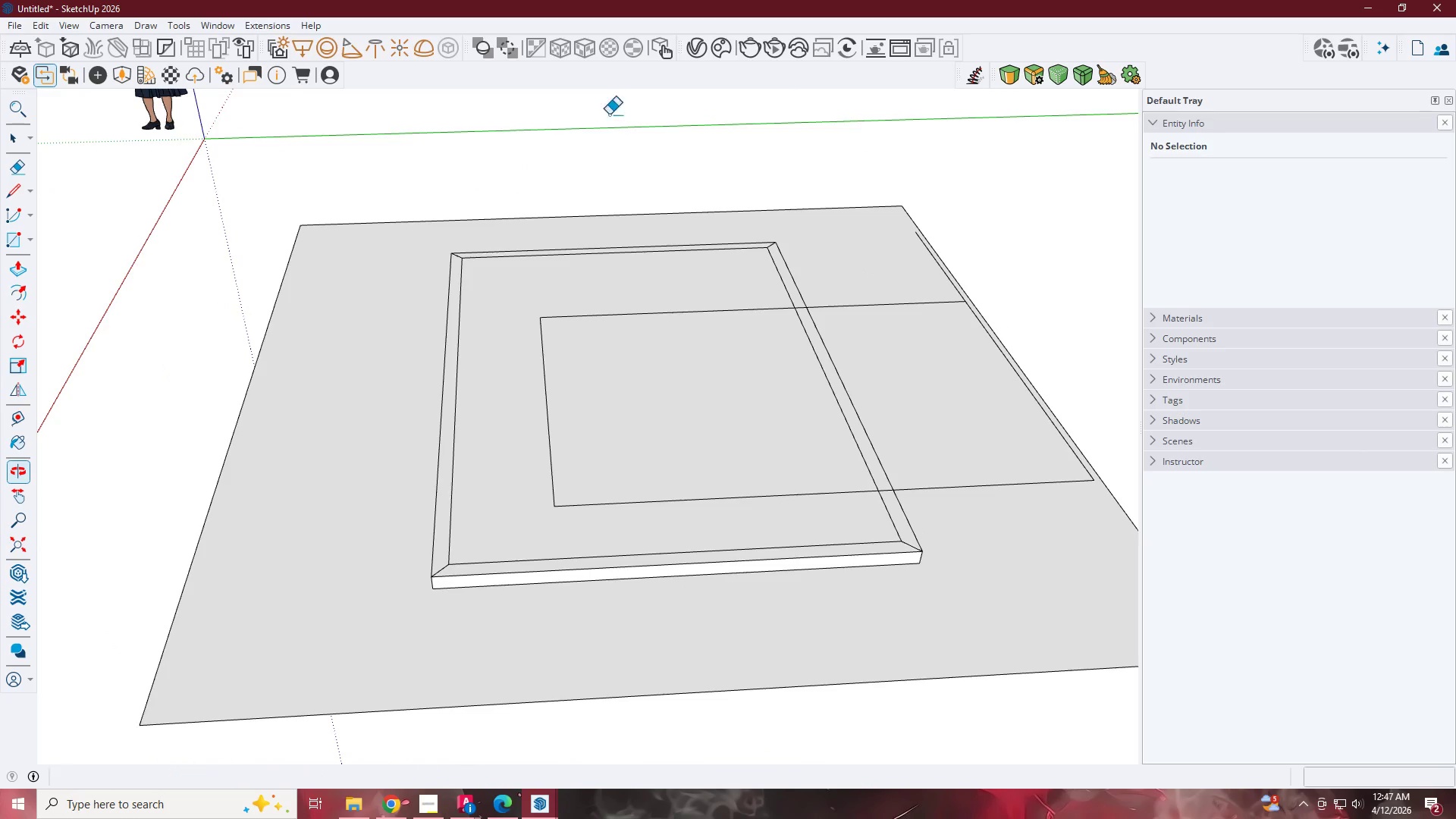 
left_click_drag(start_coordinate=[950, 290], to_coordinate=[945, 290])
 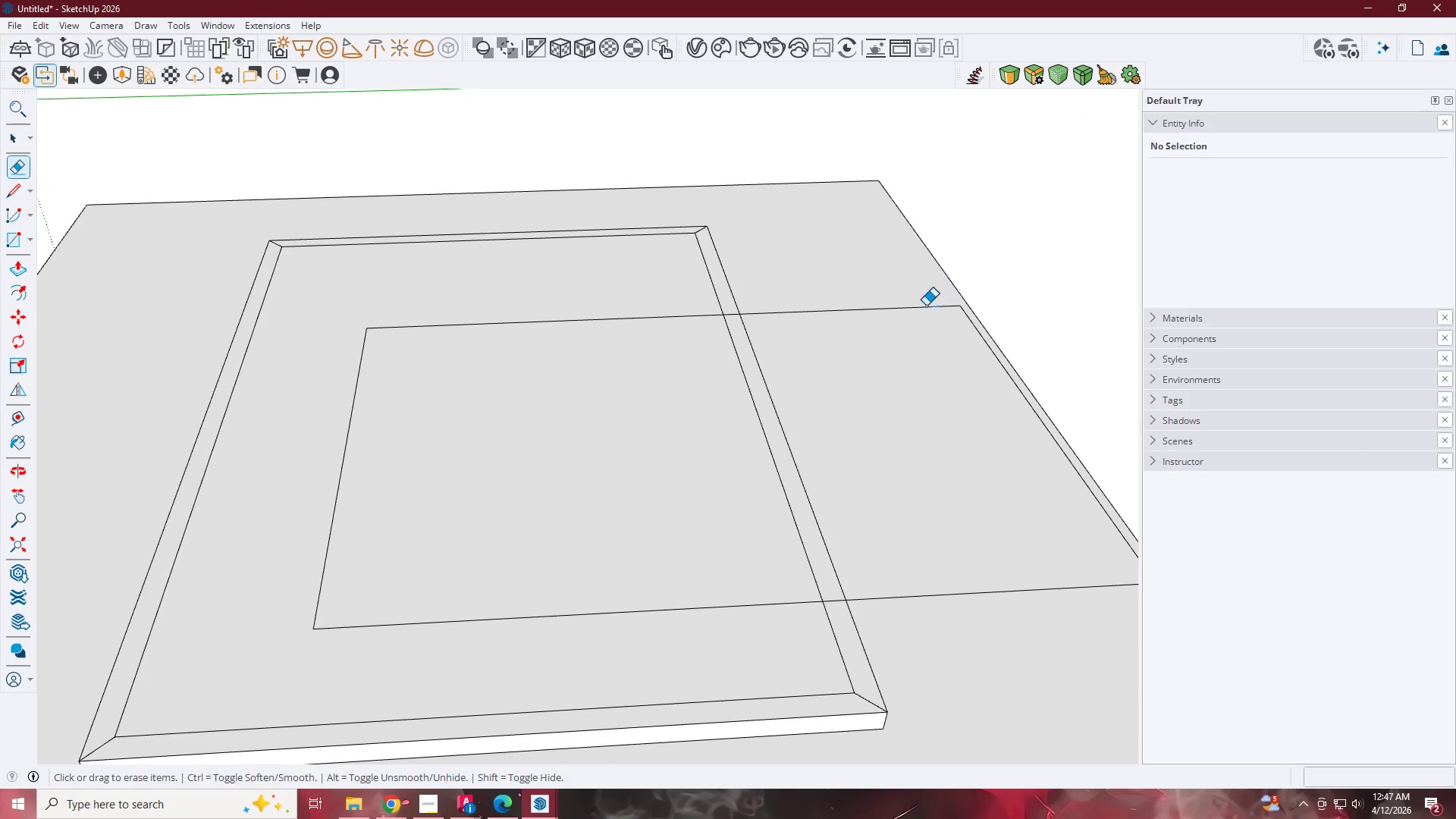 
scroll: coordinate [980, 290], scroll_direction: up, amount: 4.0
 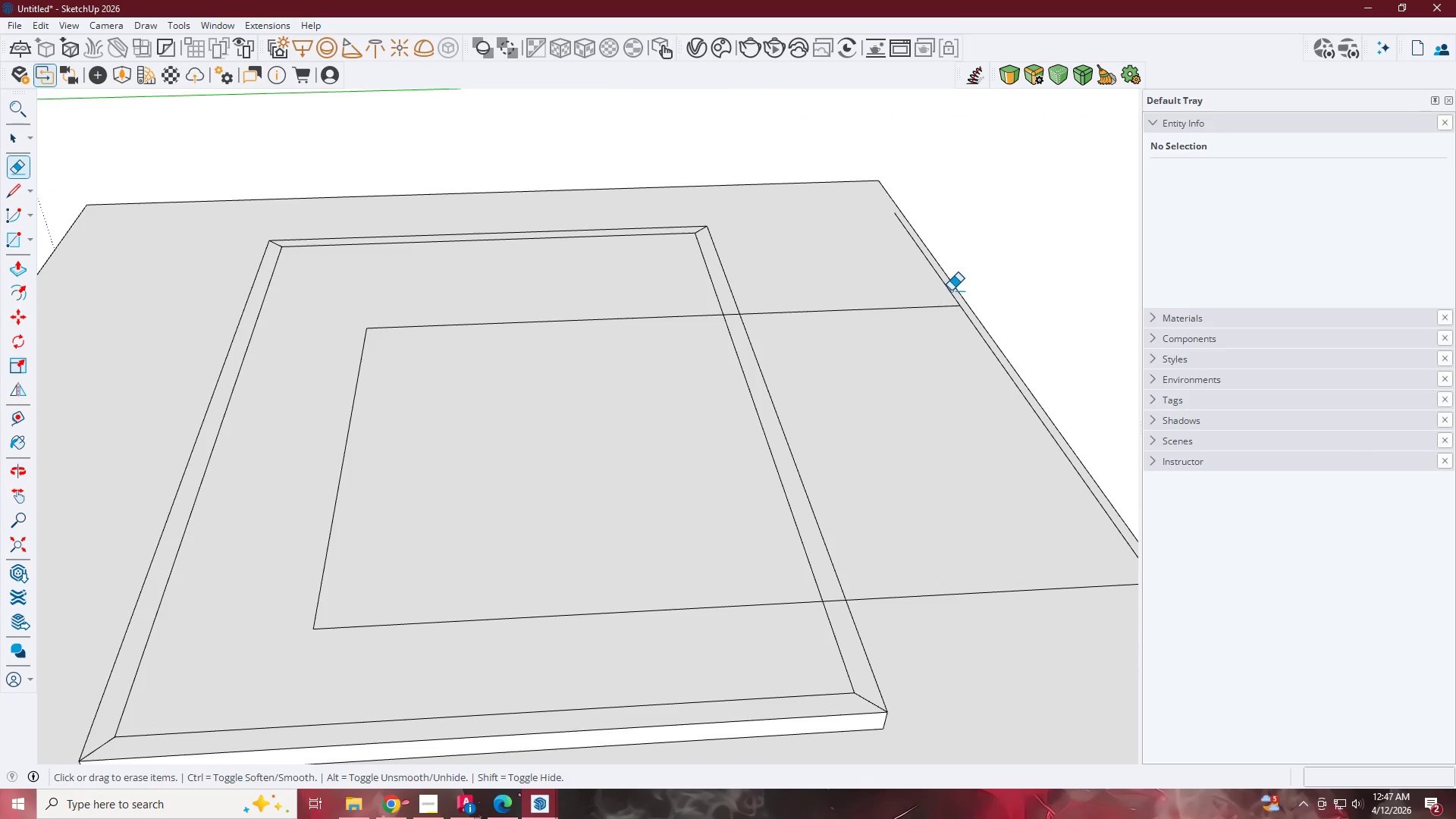 
scroll: coordinate [913, 318], scroll_direction: down, amount: 2.0
 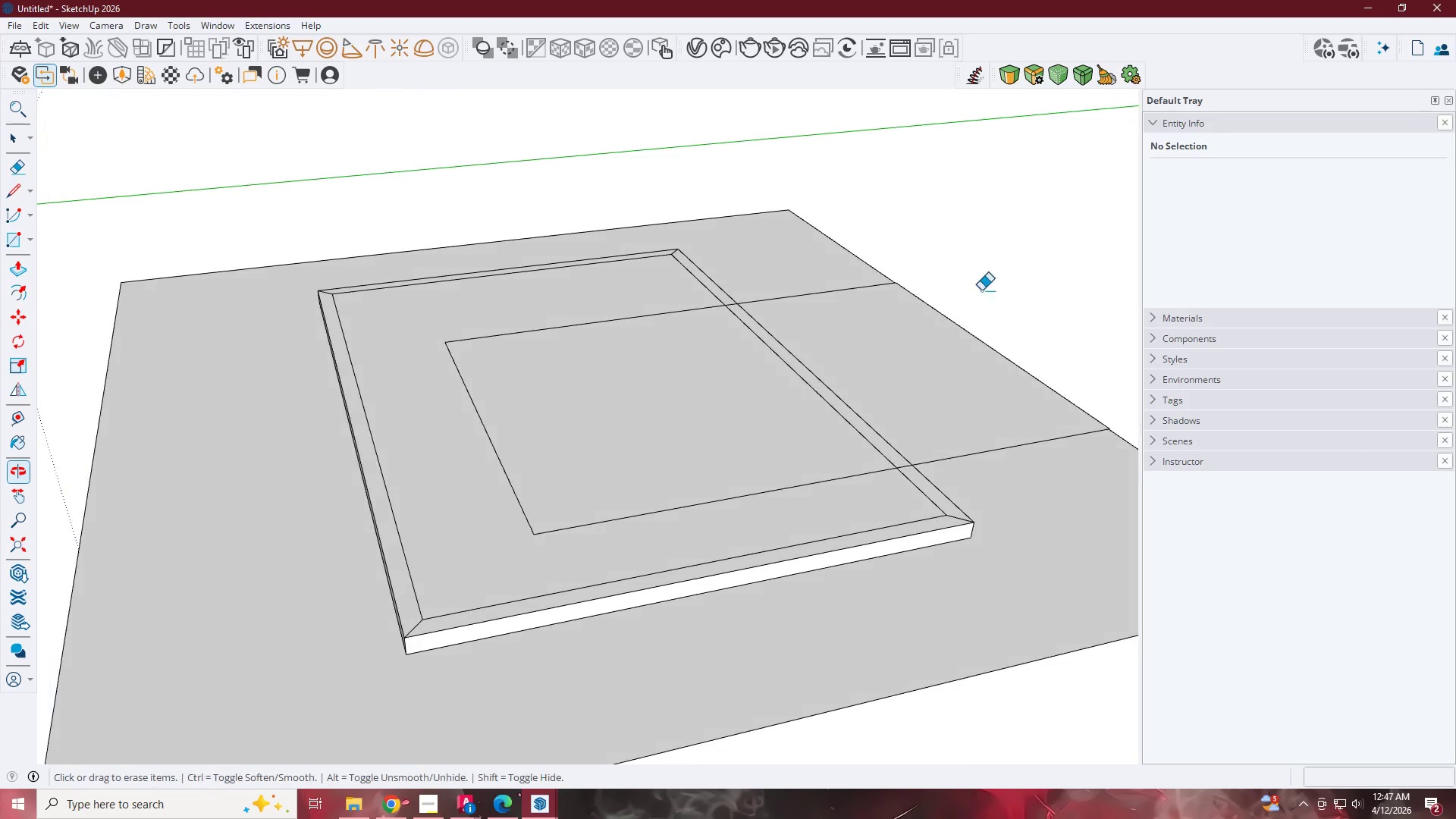 
key(P)
 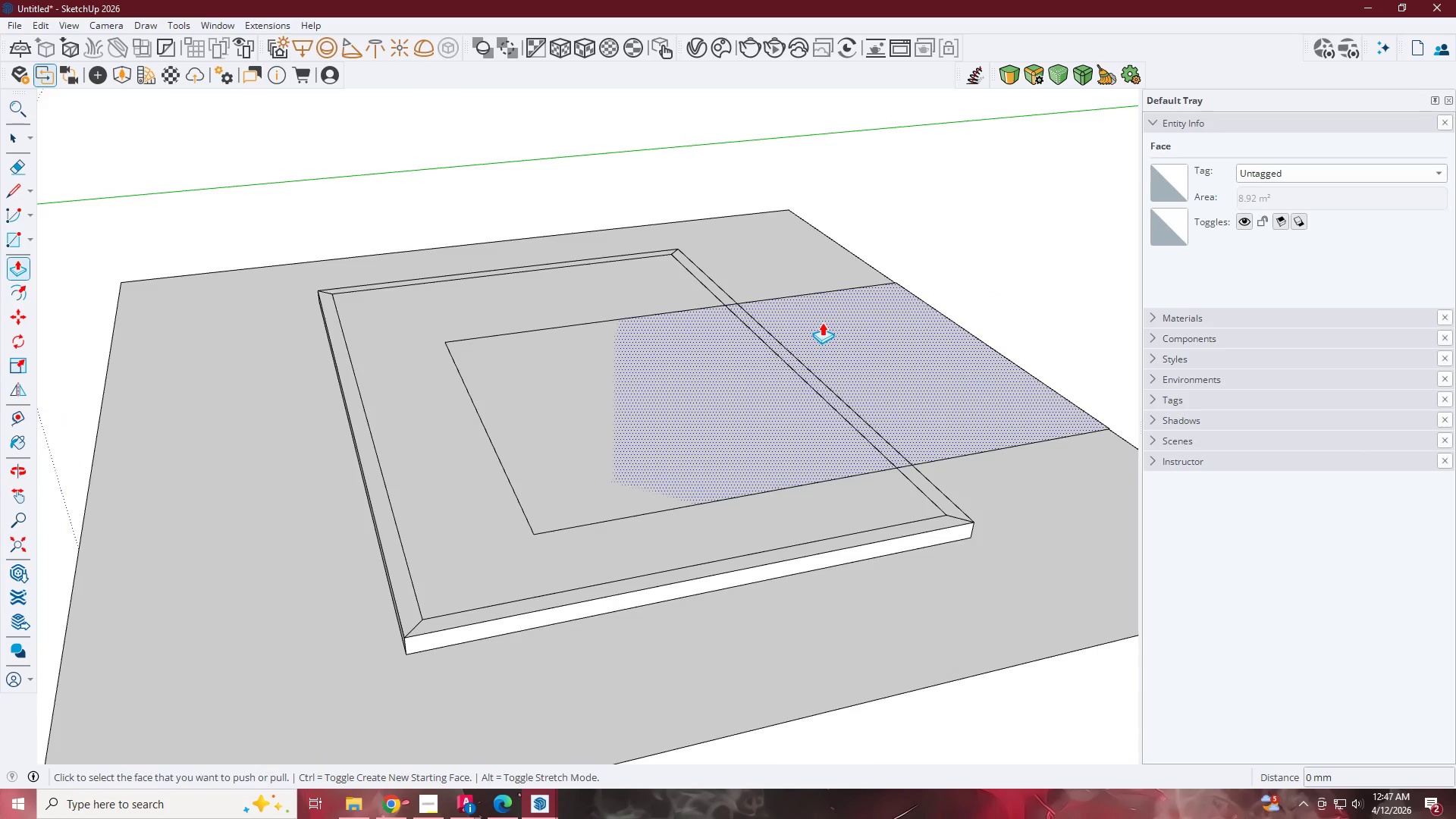 
left_click([822, 322])